 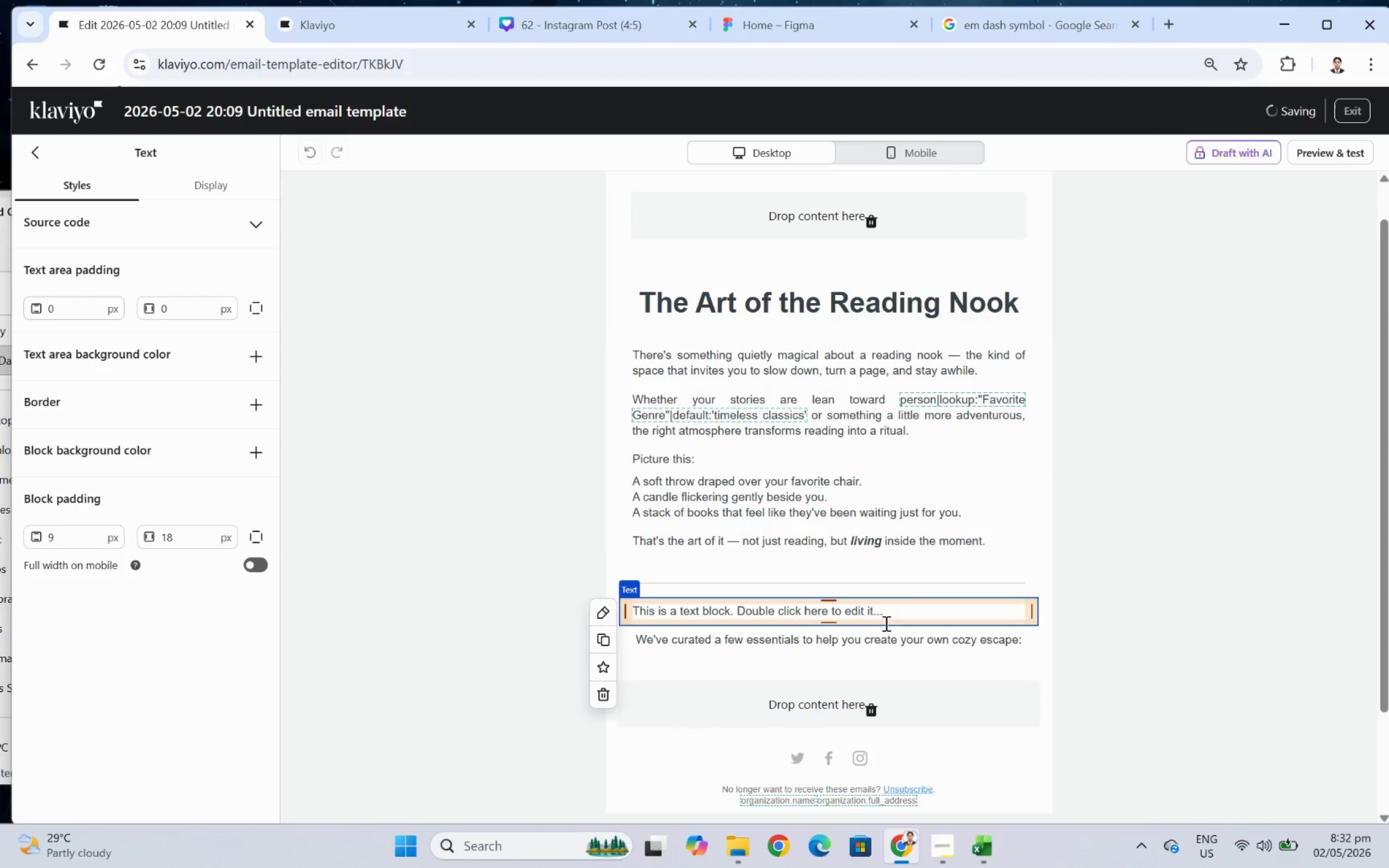 
double_click([850, 610])
 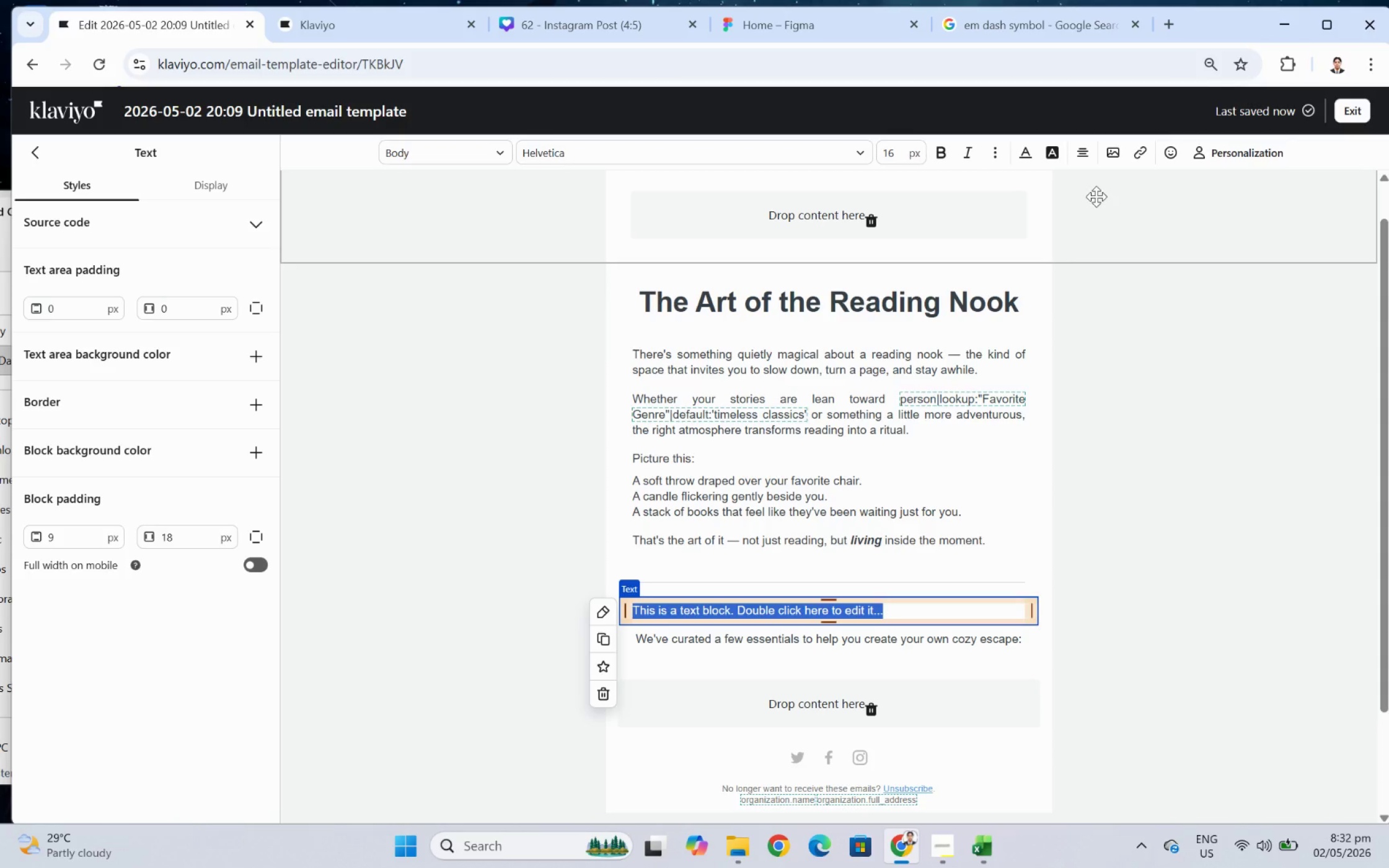 
left_click([1088, 159])
 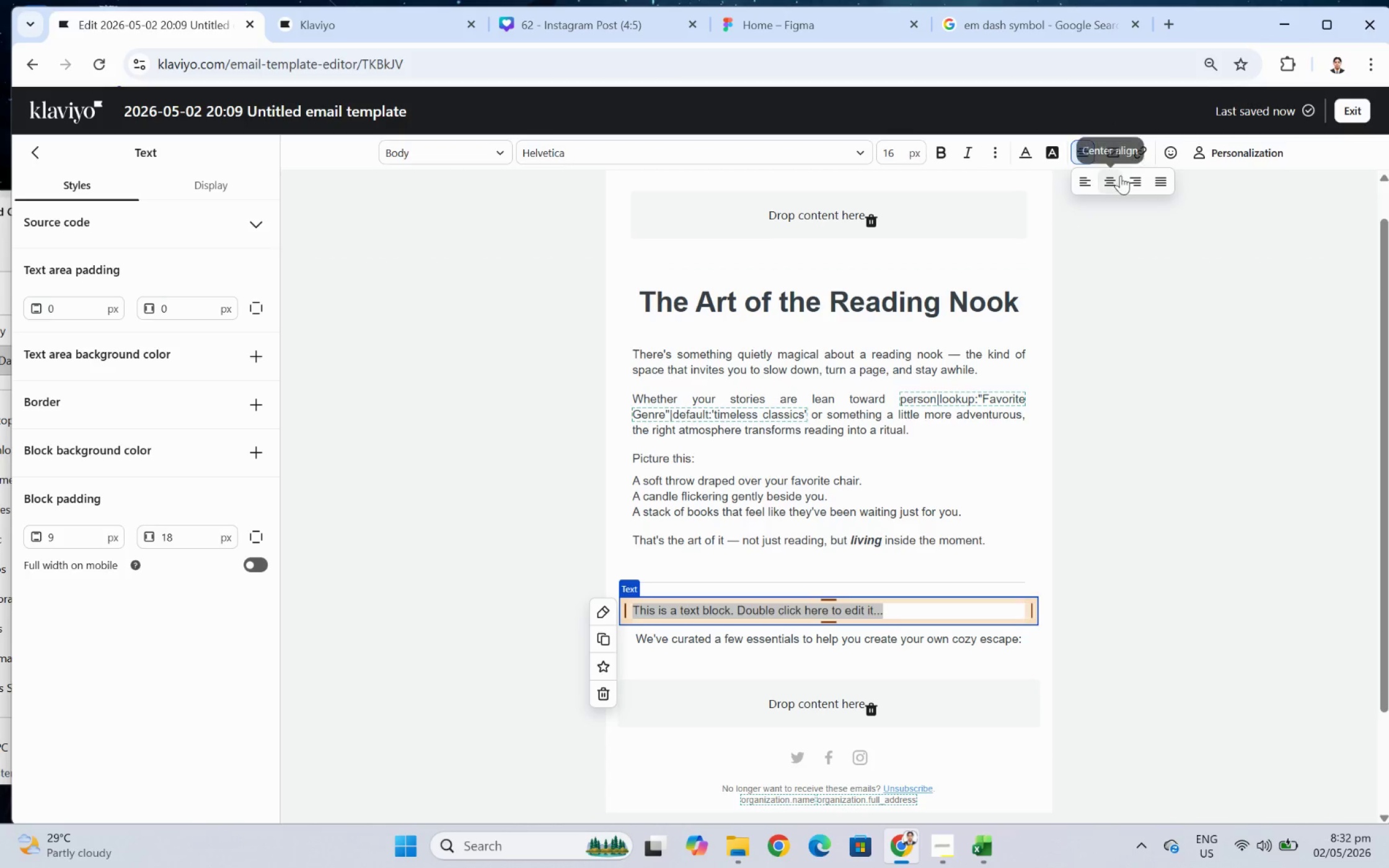 
left_click([1119, 177])
 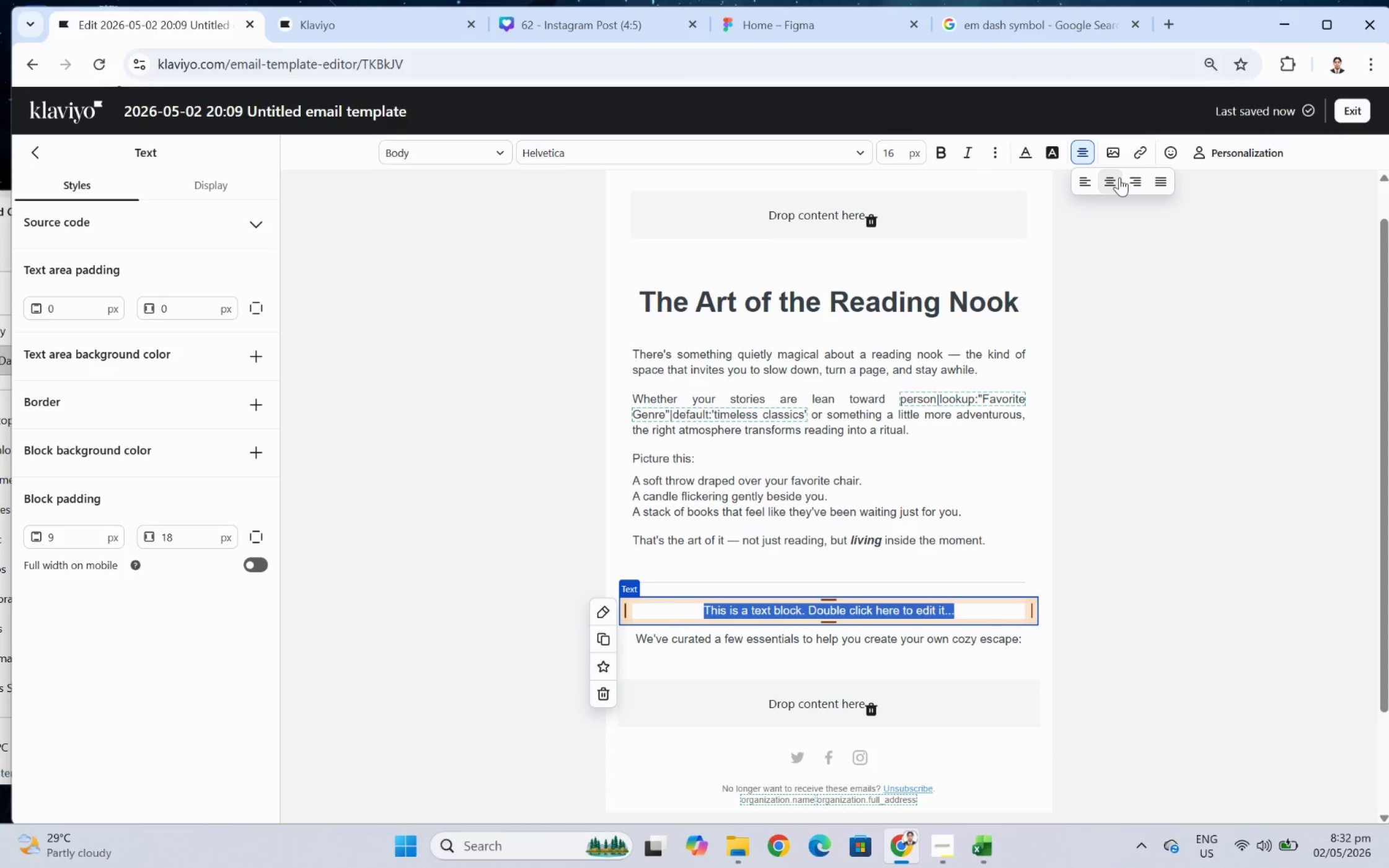 
type(BUILD YOUR NOOK)
 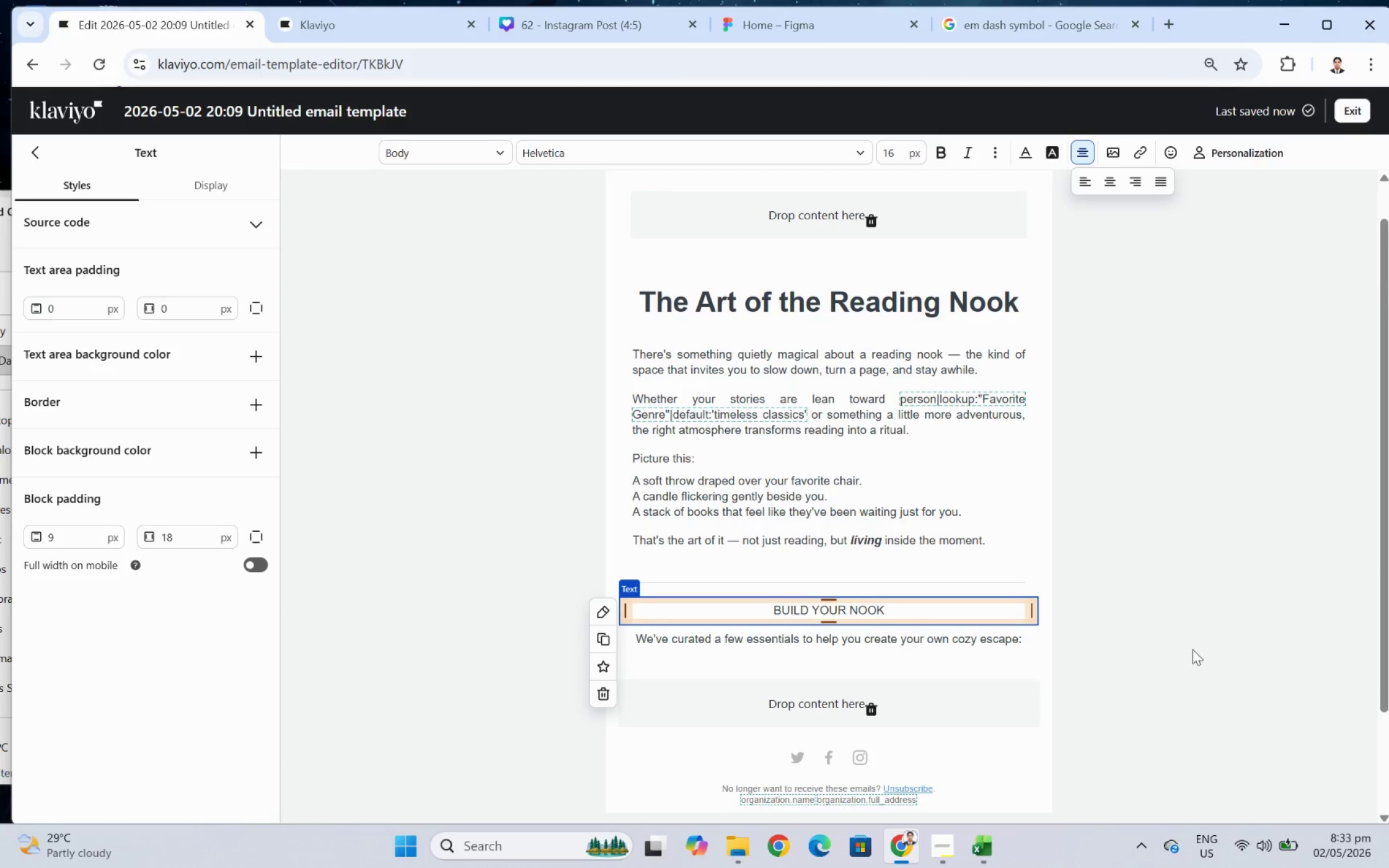 
key(Control+A)
 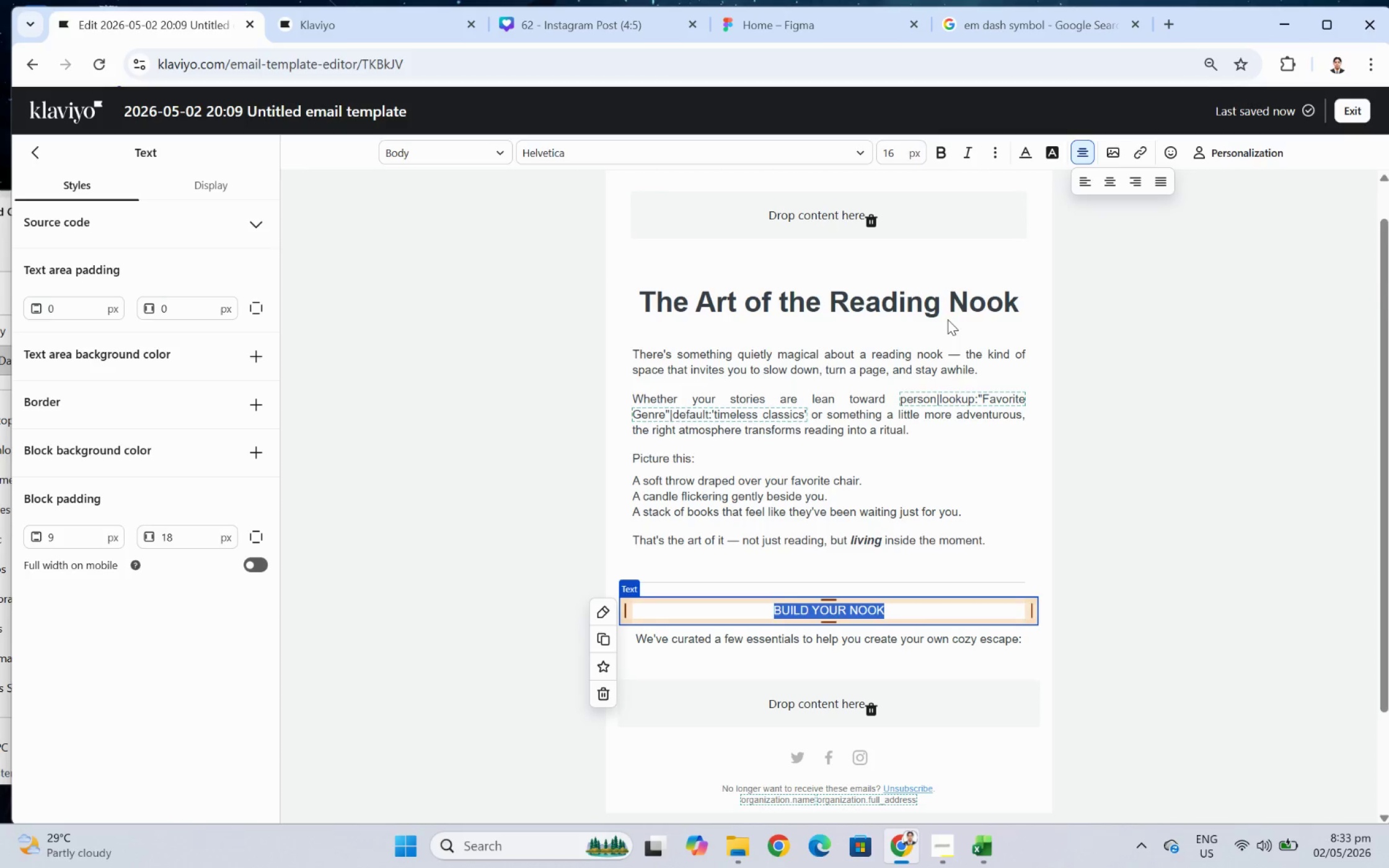 
key(Control+B)
 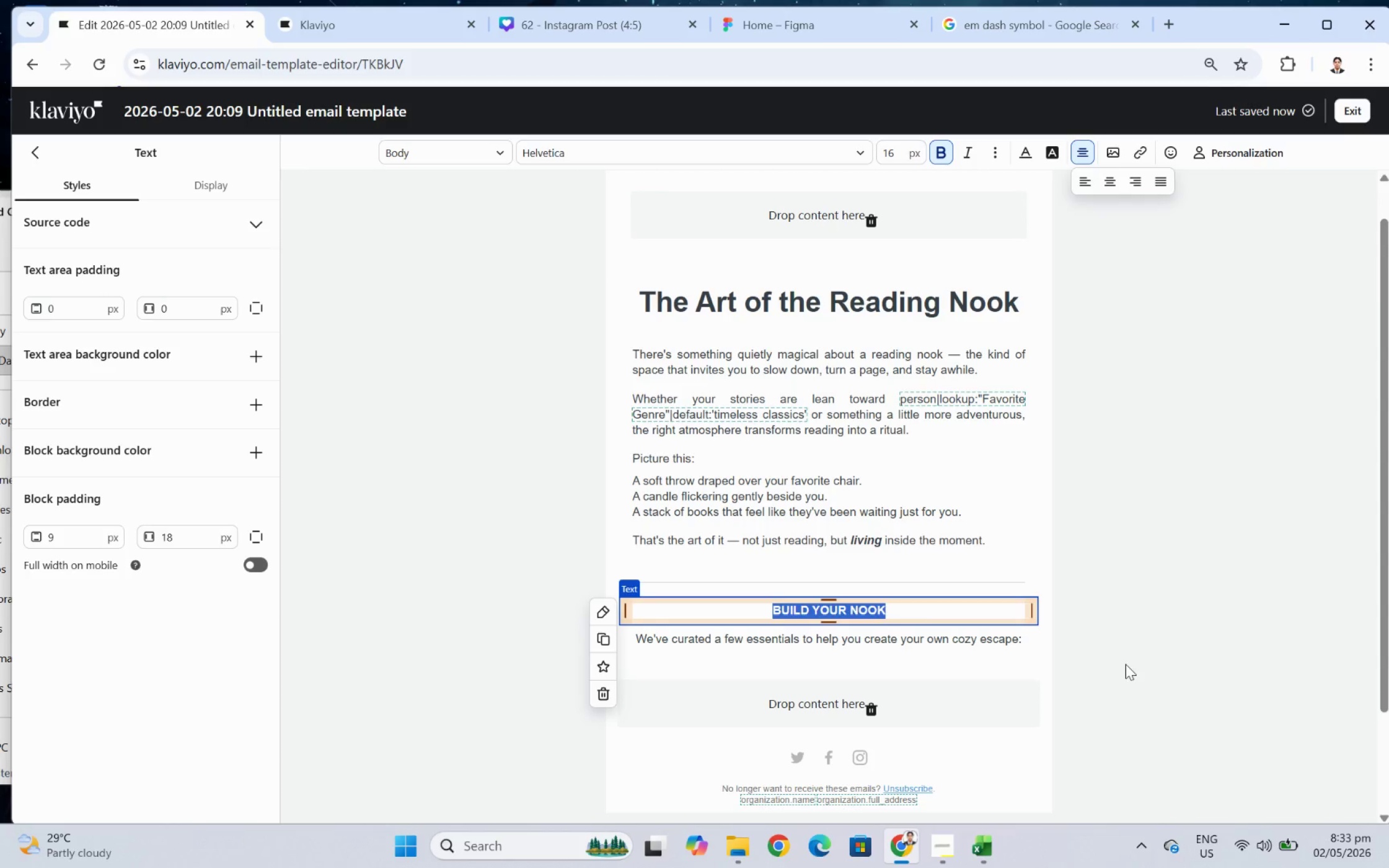 
left_click([1131, 672])
 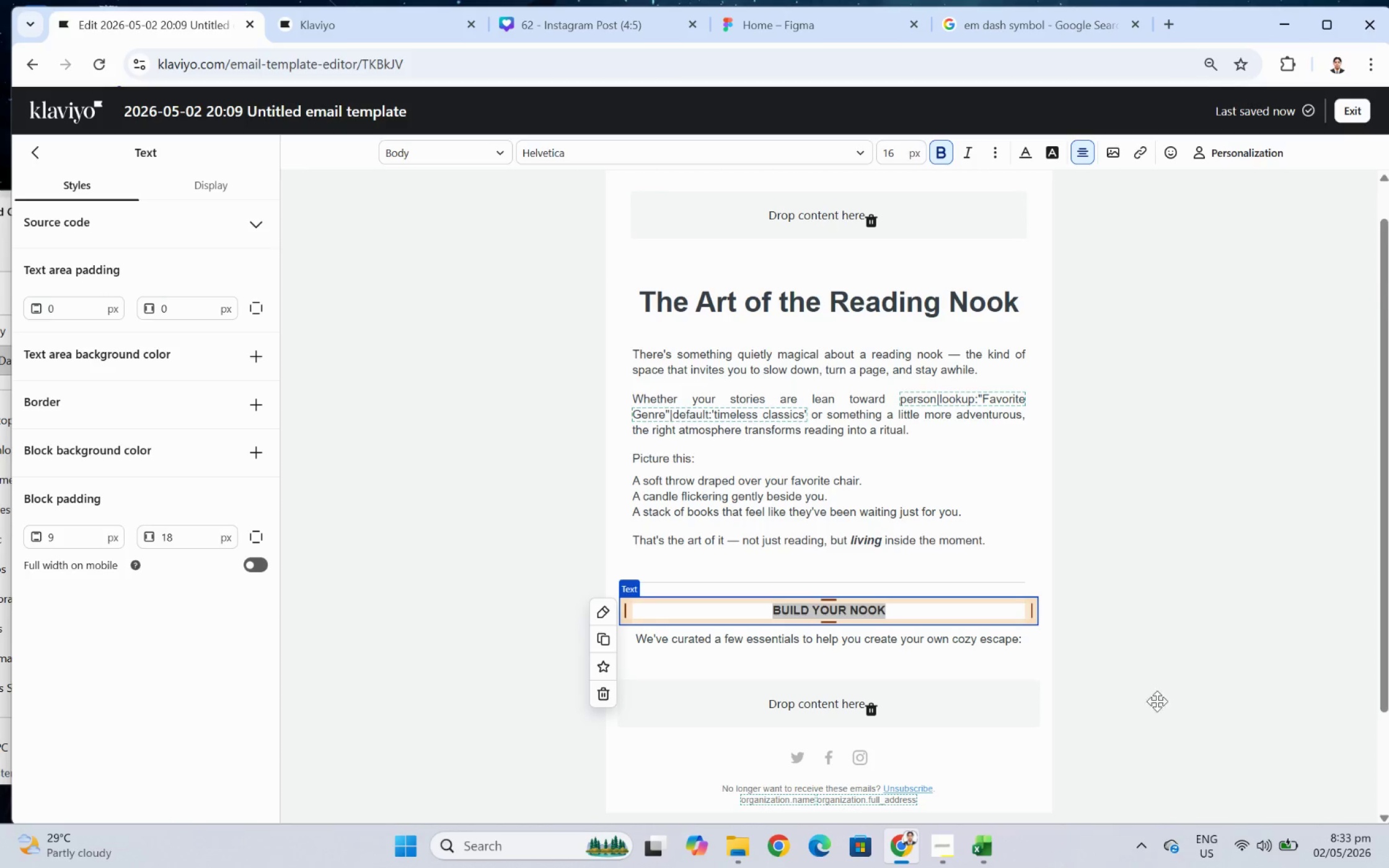 
left_click([1162, 723])
 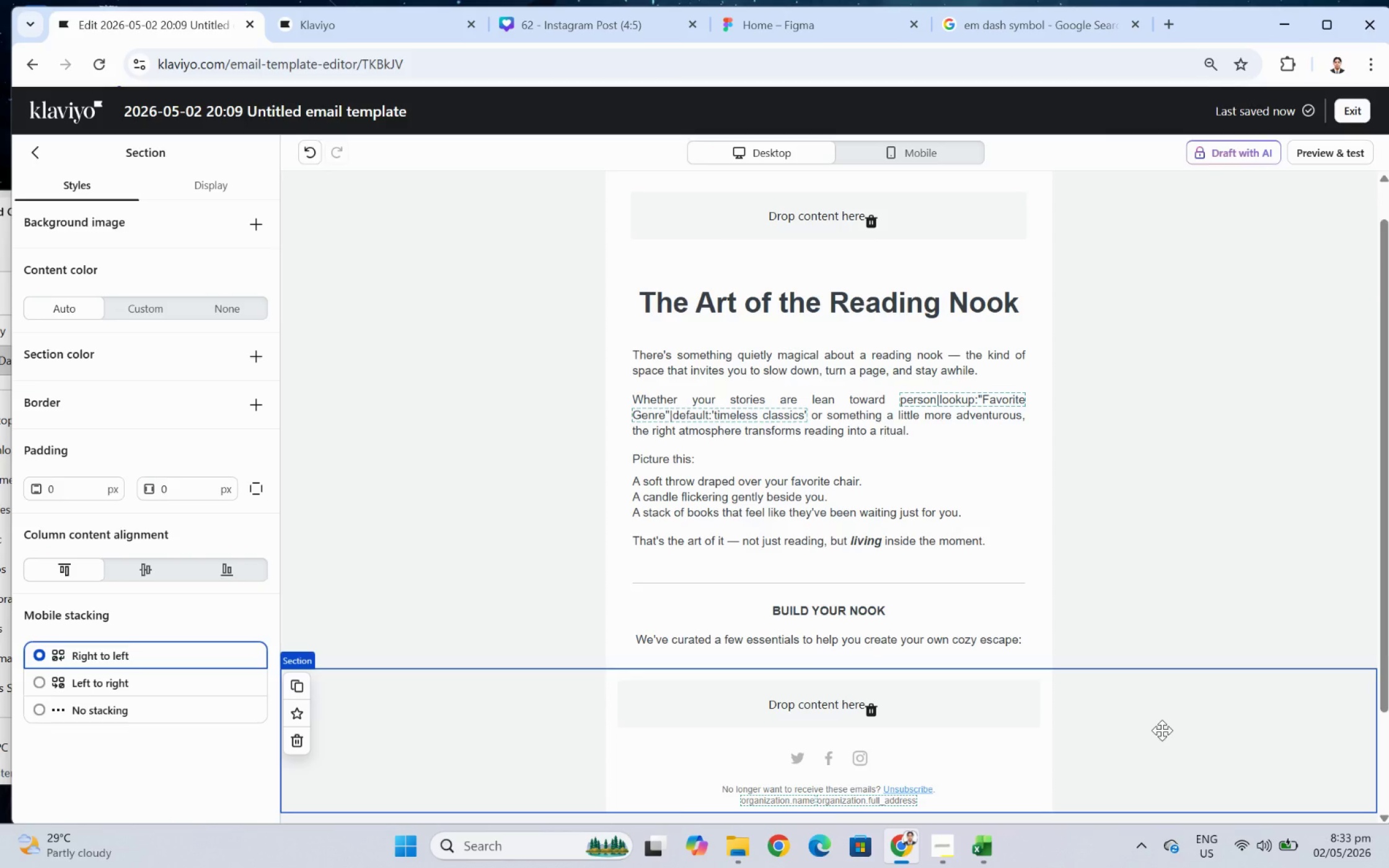 
wait(24.73)
 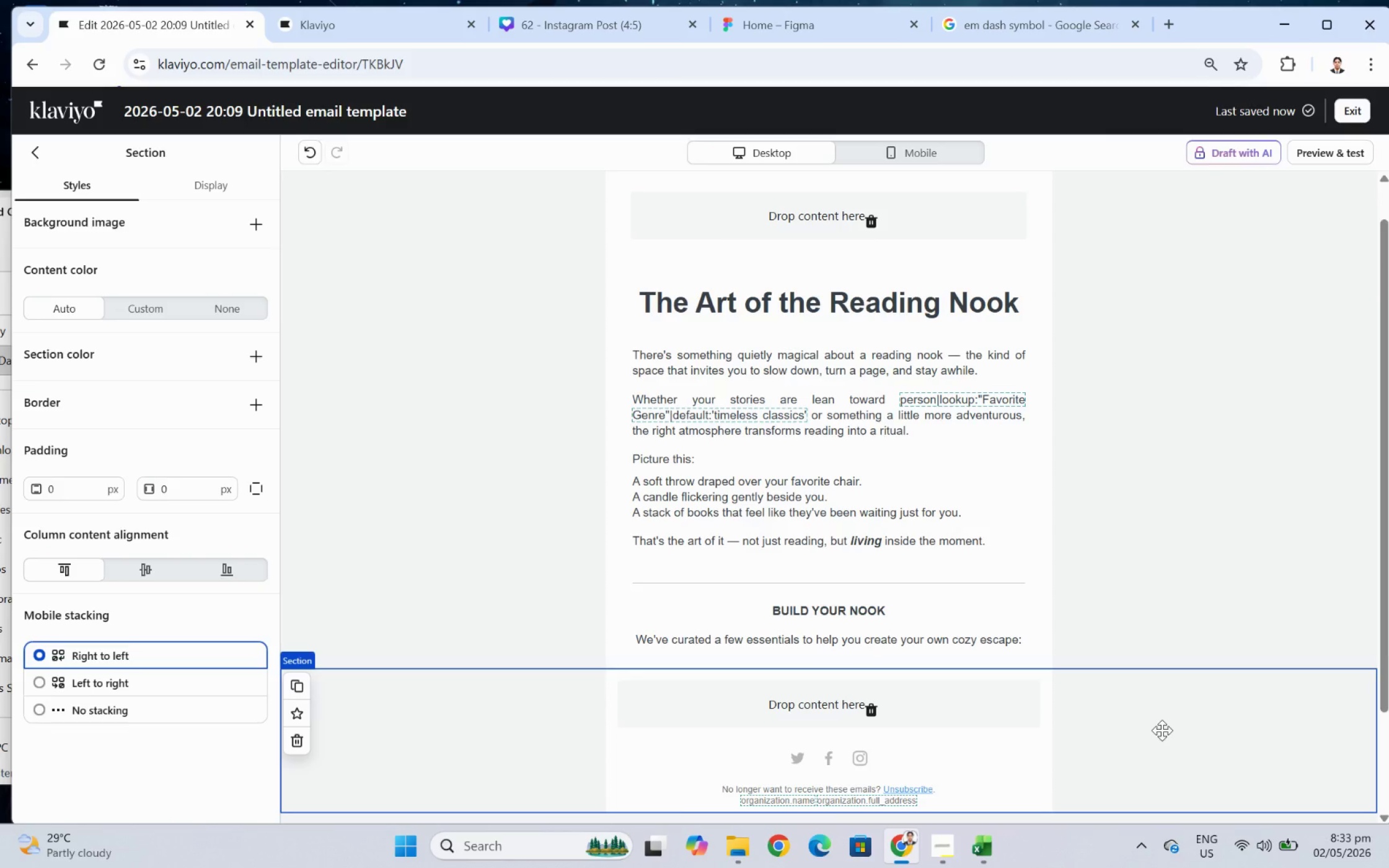 
left_click([1167, 616])
 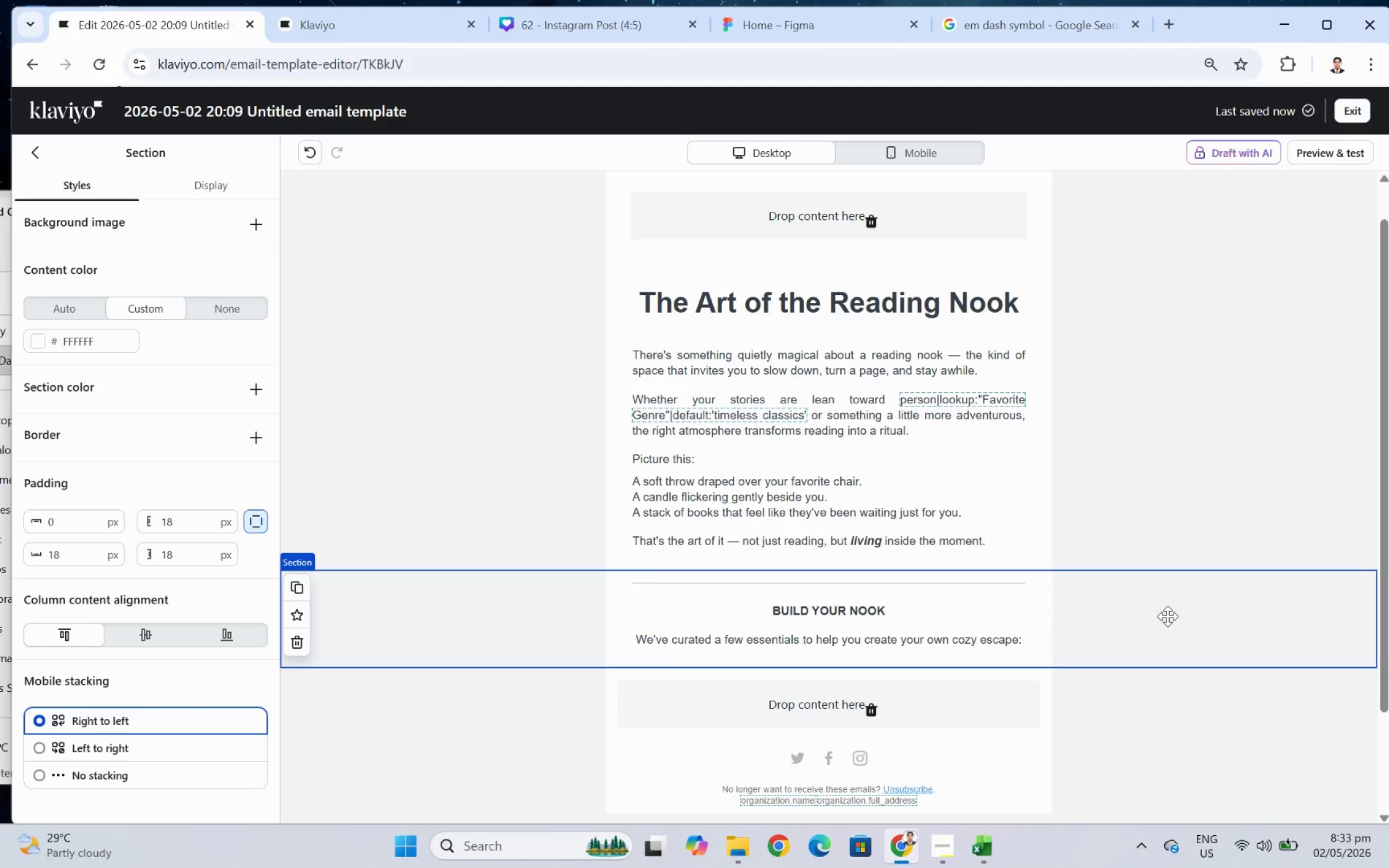 
wait(23.56)
 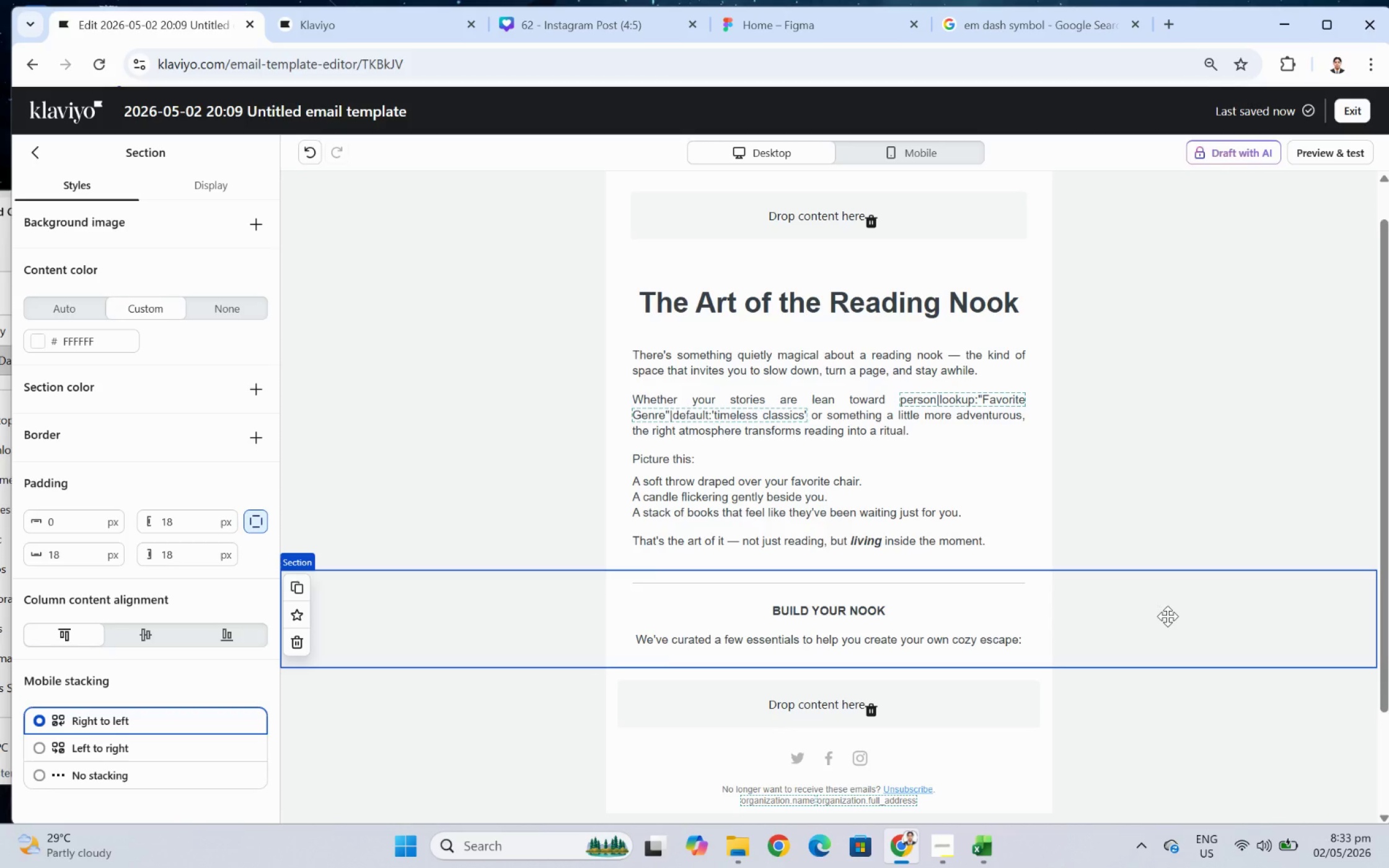 
scroll: coordinate [1143, 604], scroll_direction: none, amount: 0.0
 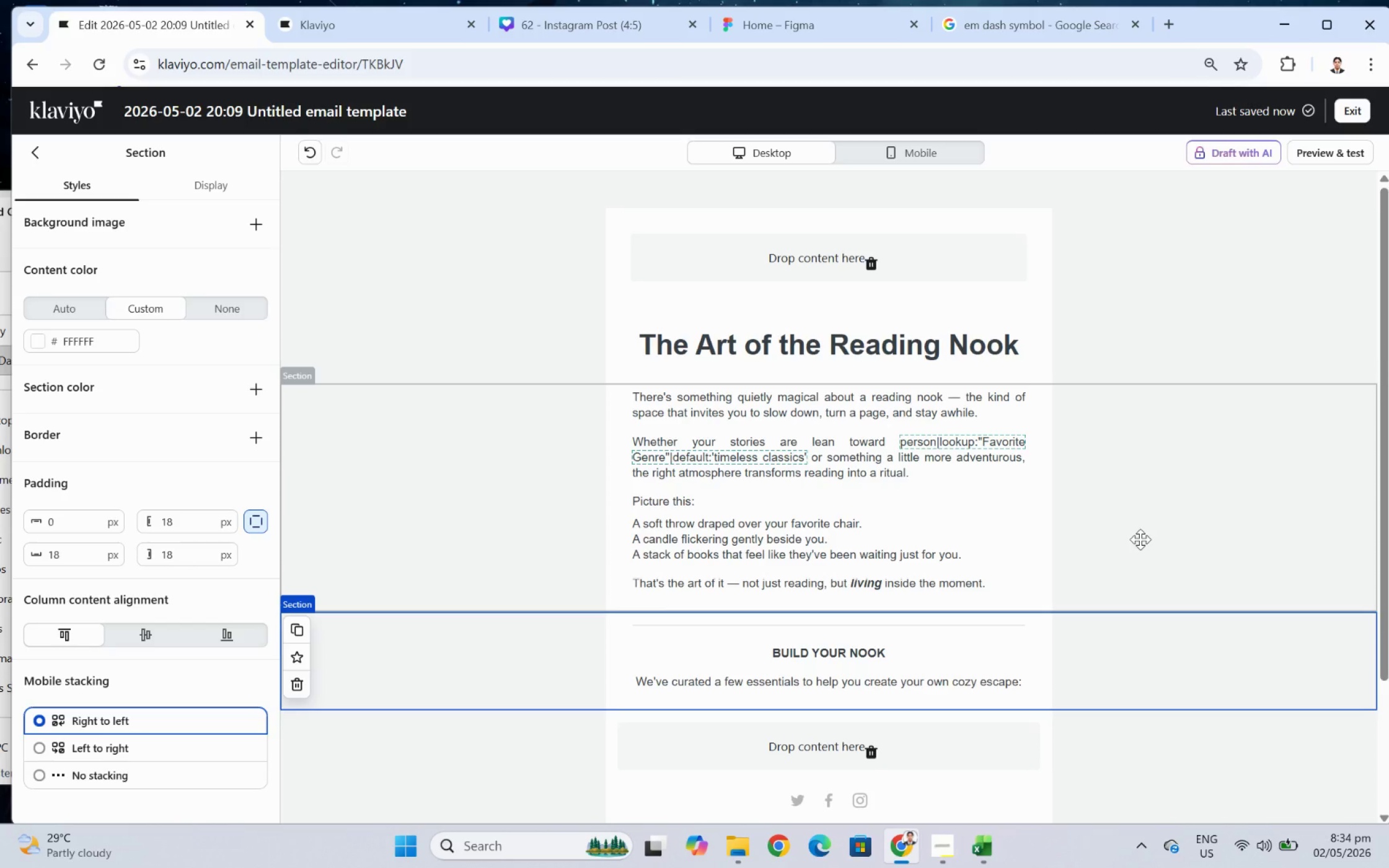 
wait(18.64)
 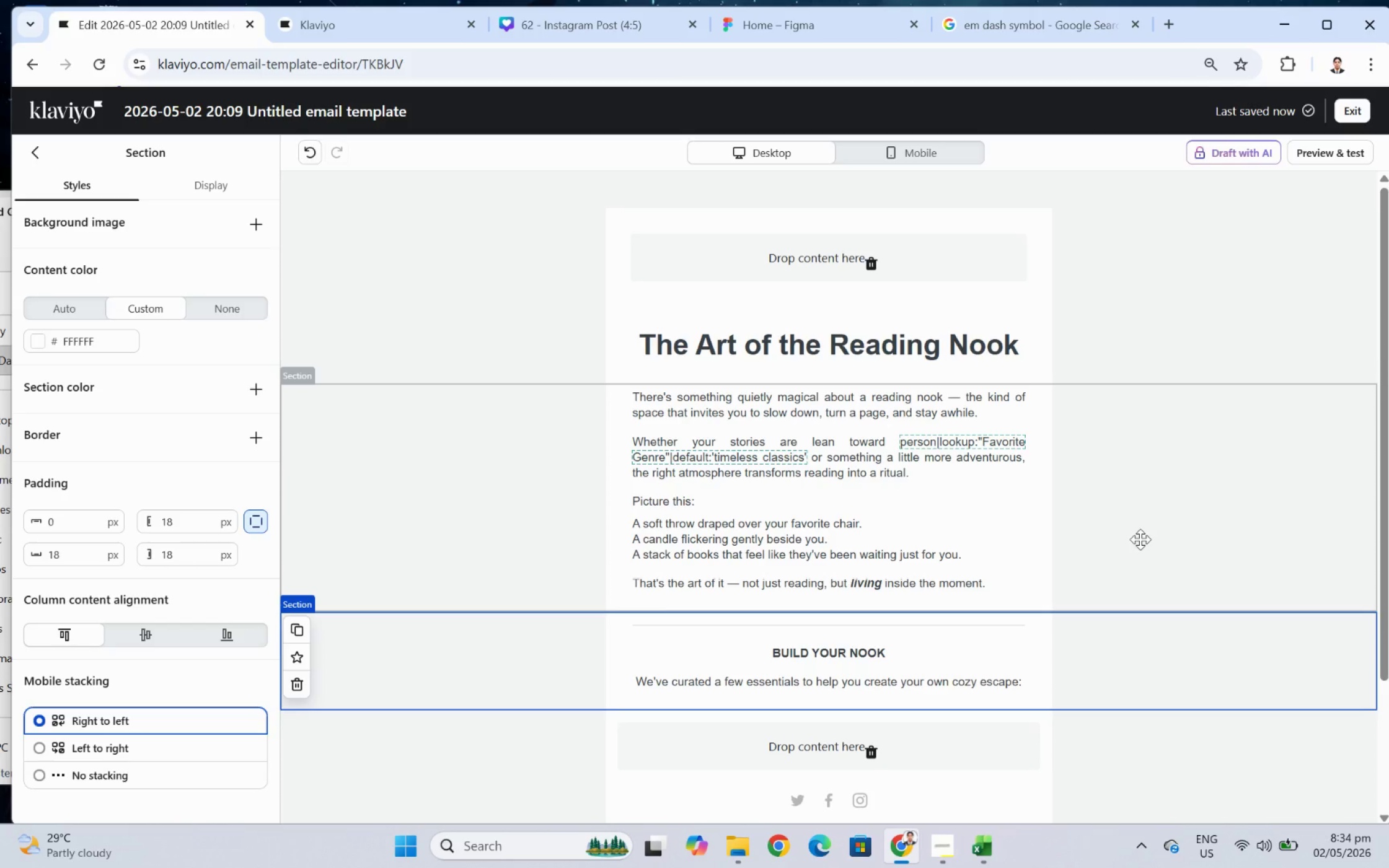 
scroll: coordinate [1170, 510], scroll_direction: down, amount: 2.0
 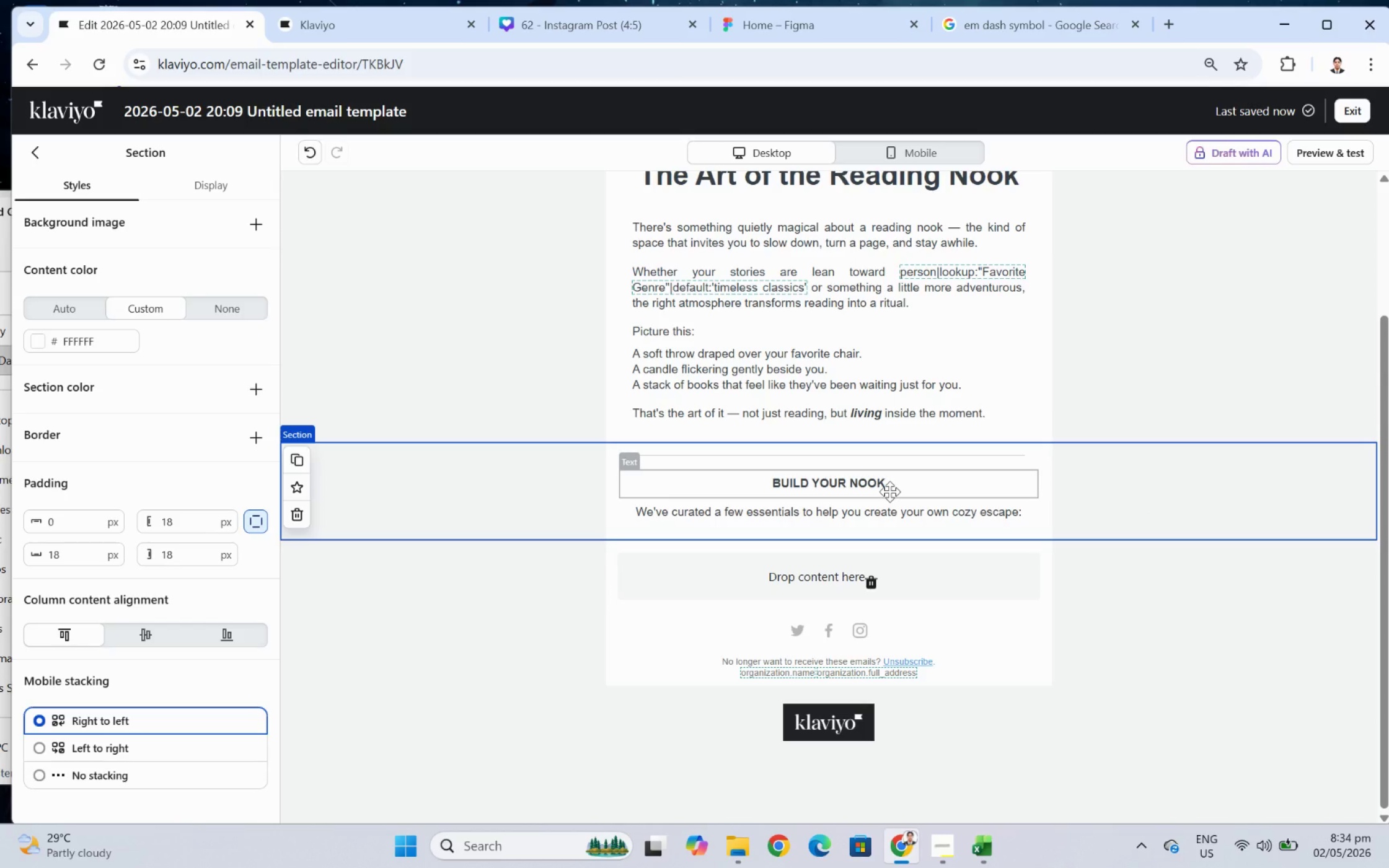 
wait(6.13)
 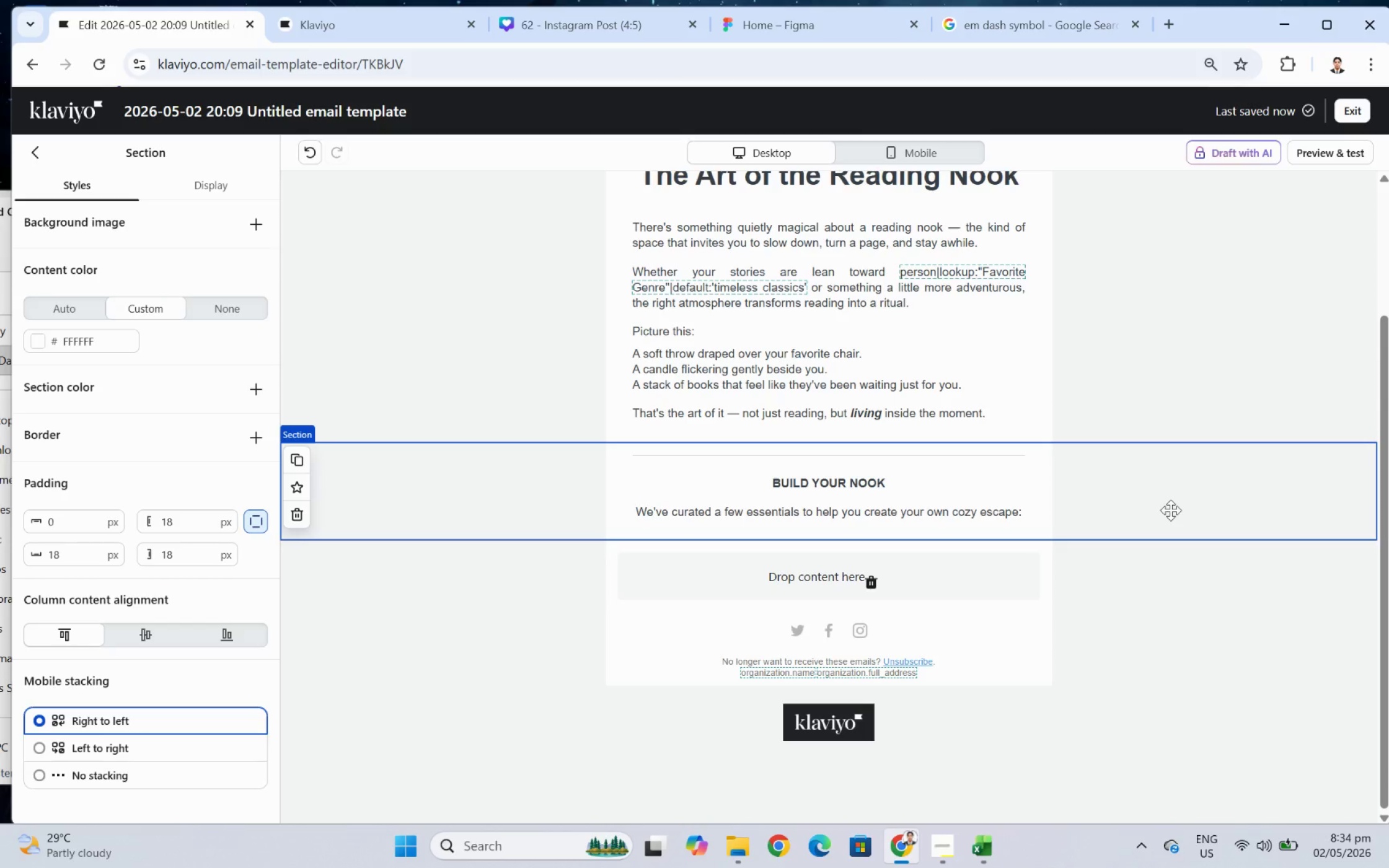 
left_click([889, 491])
 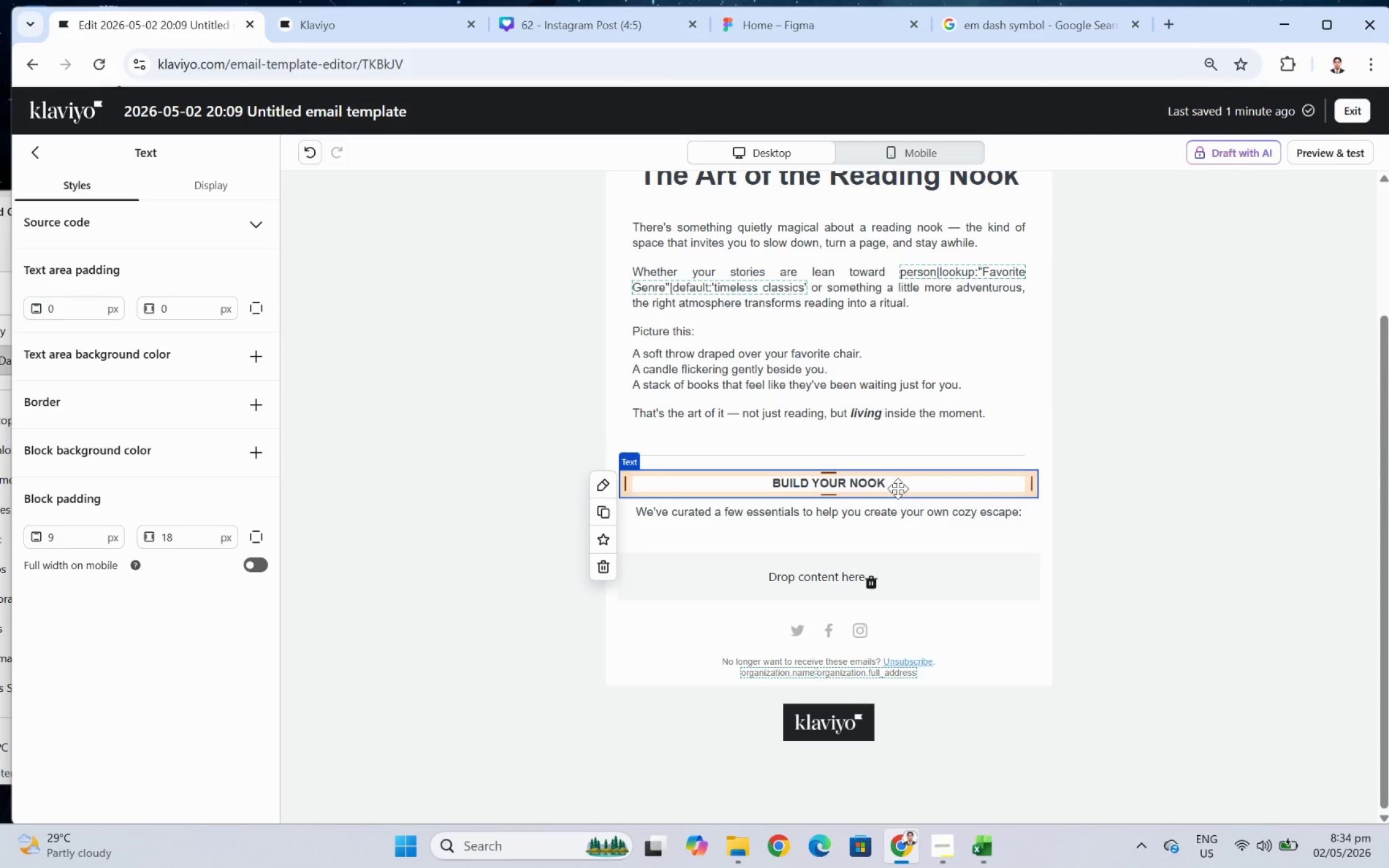 
double_click([897, 488])